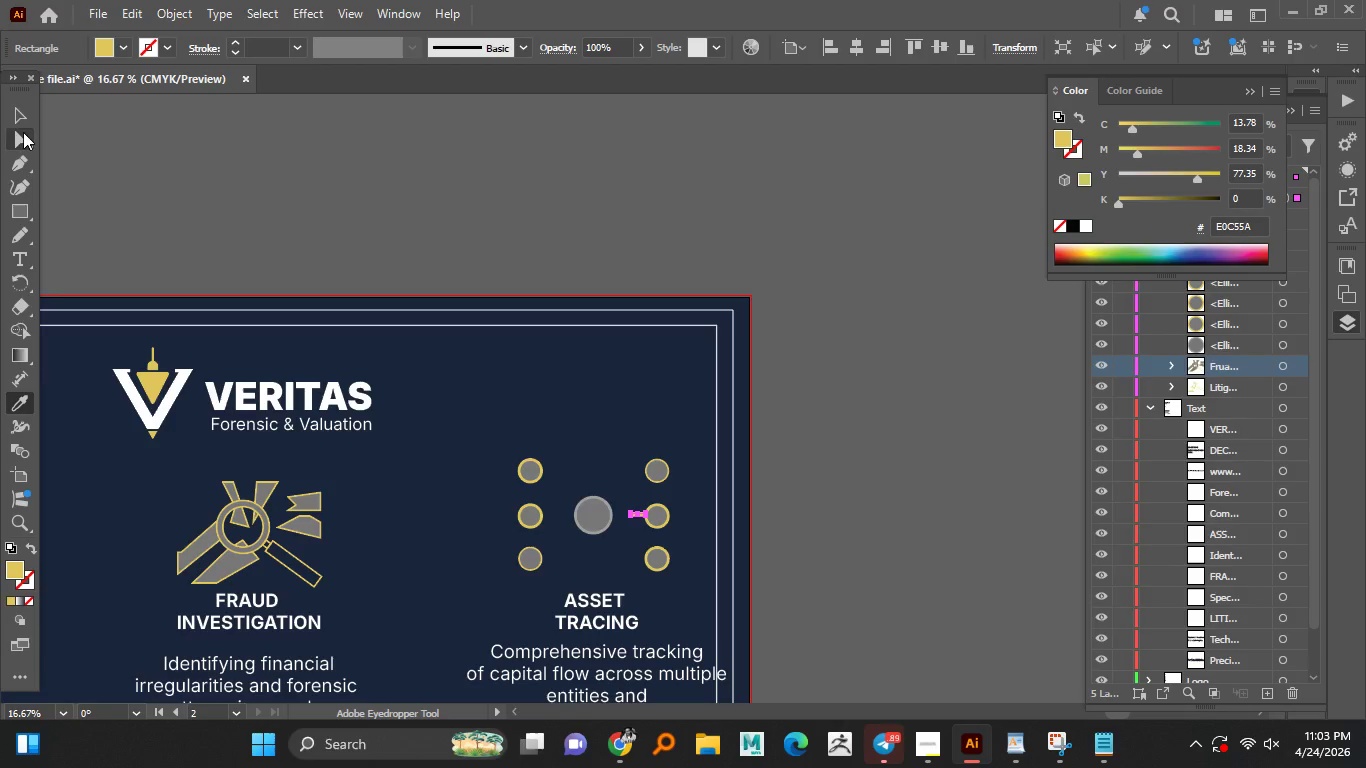 
left_click([20, 109])
 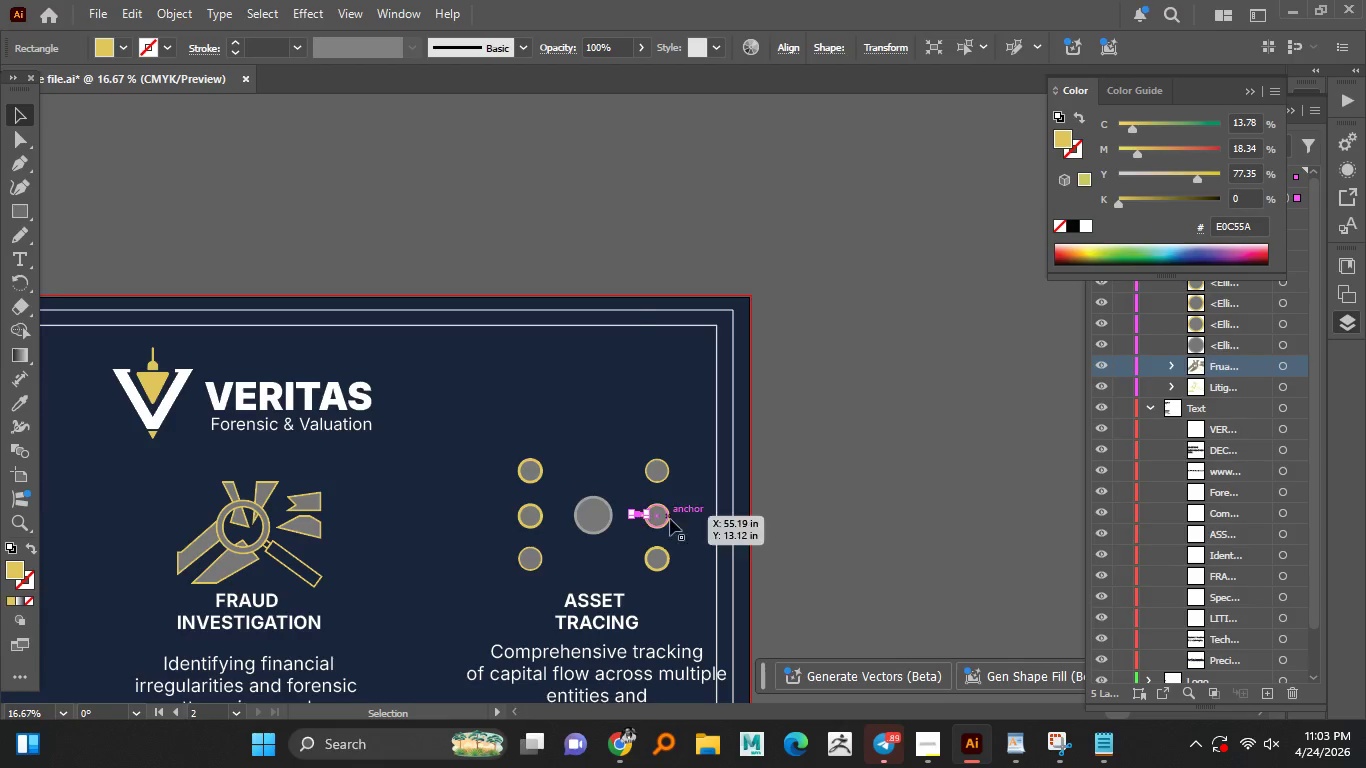 
hold_key(key=AltLeft, duration=1.36)
scroll: coordinate [589, 514], scroll_direction: up, amount: 6.0
 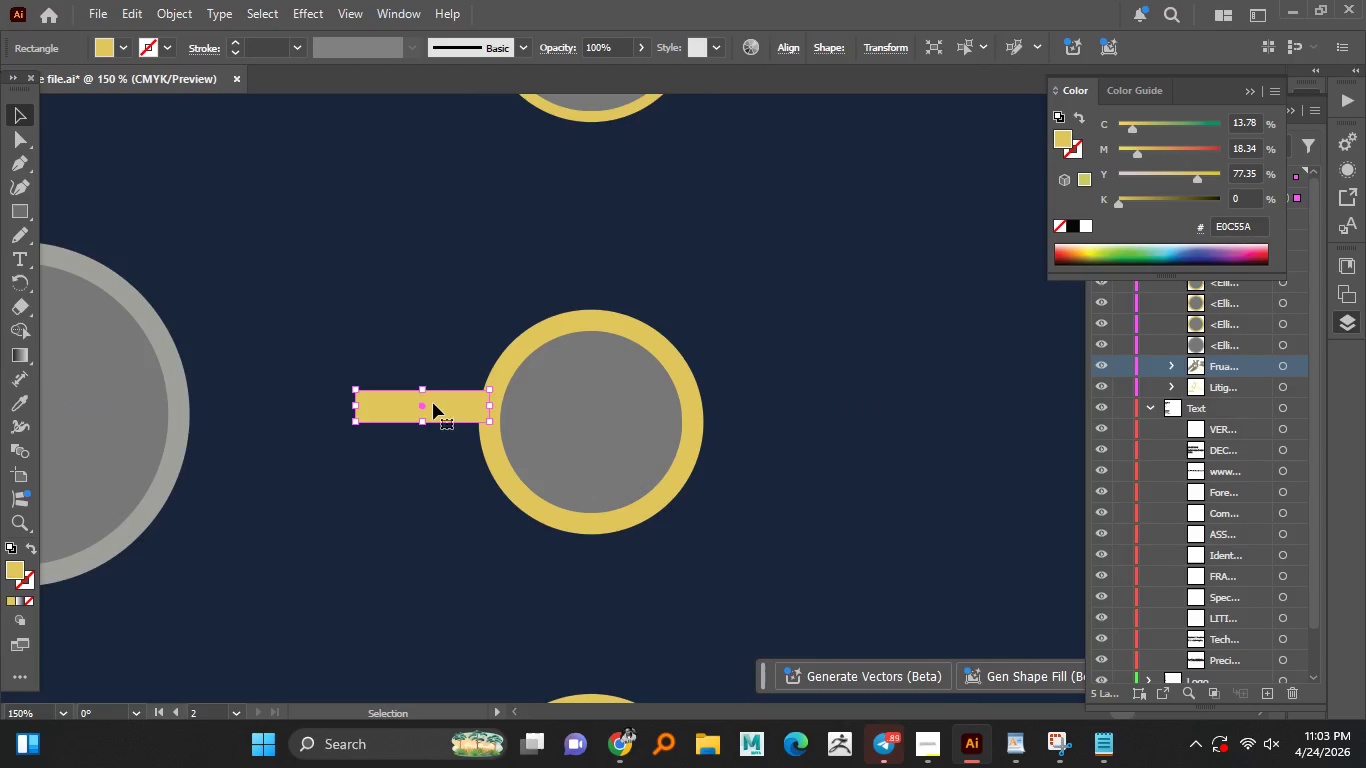 
left_click_drag(start_coordinate=[433, 403], to_coordinate=[438, 417])